 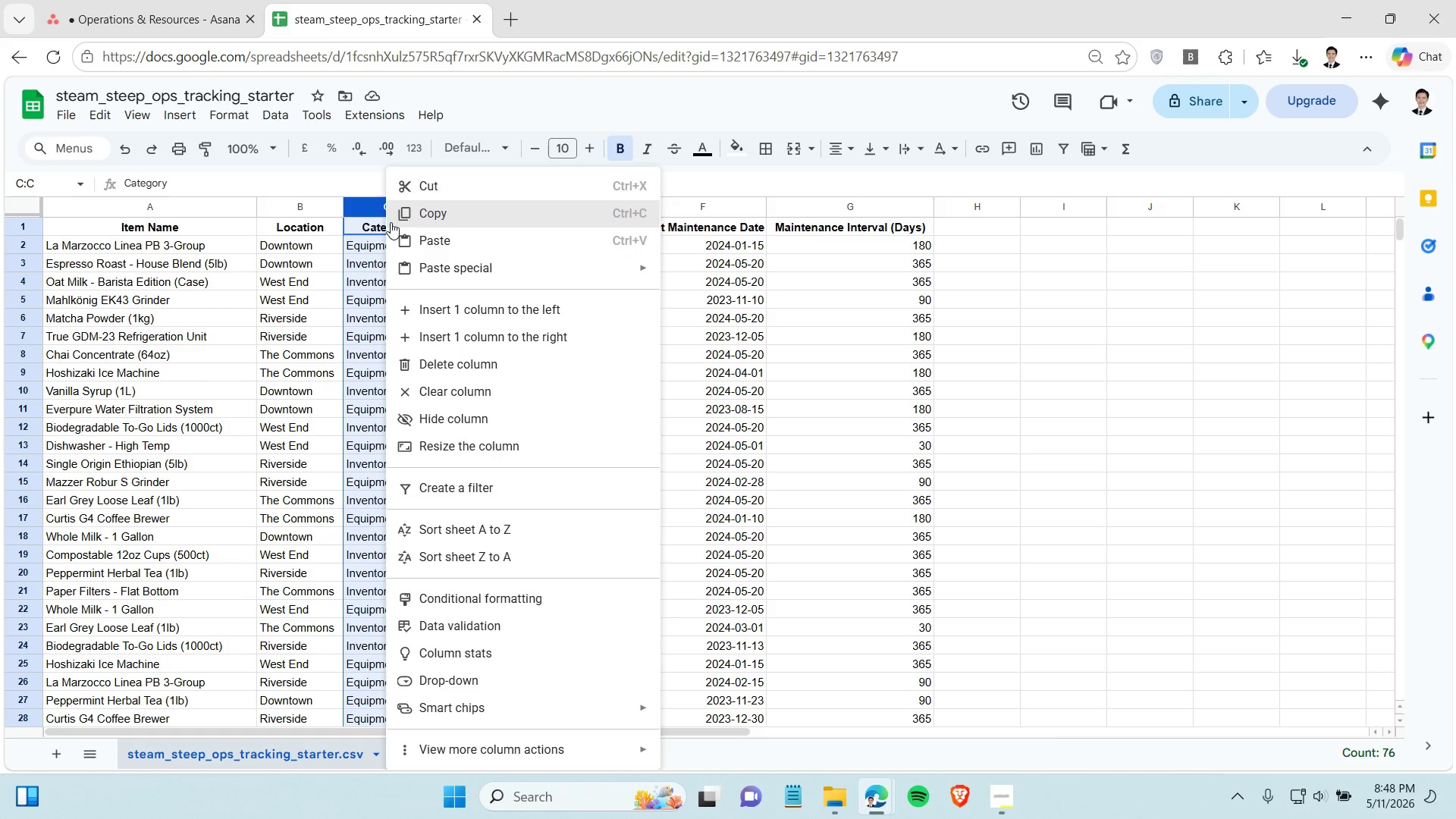 
left_click([494, 517])
 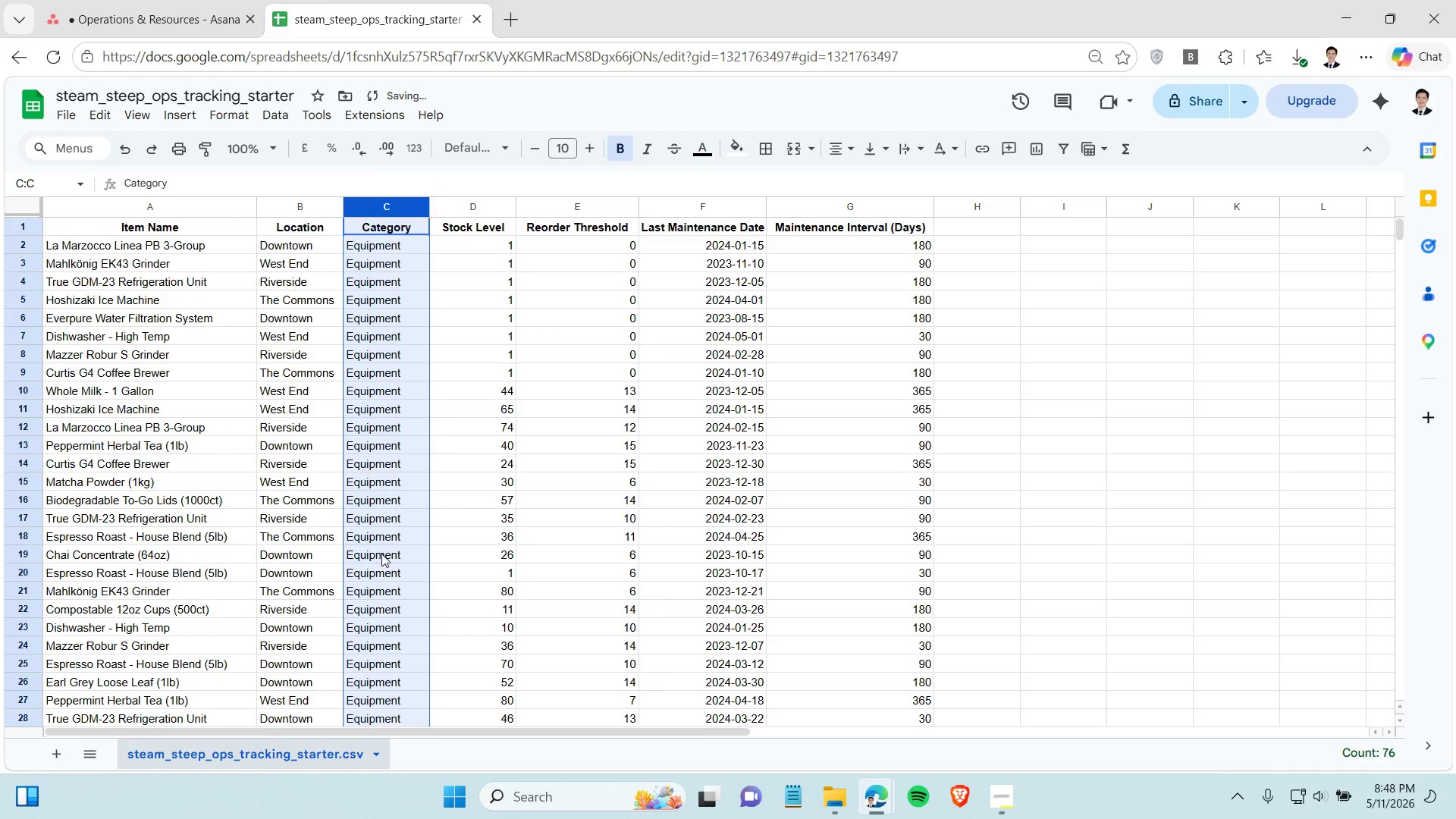 
scroll: coordinate [395, 539], scroll_direction: down, amount: 11.0
 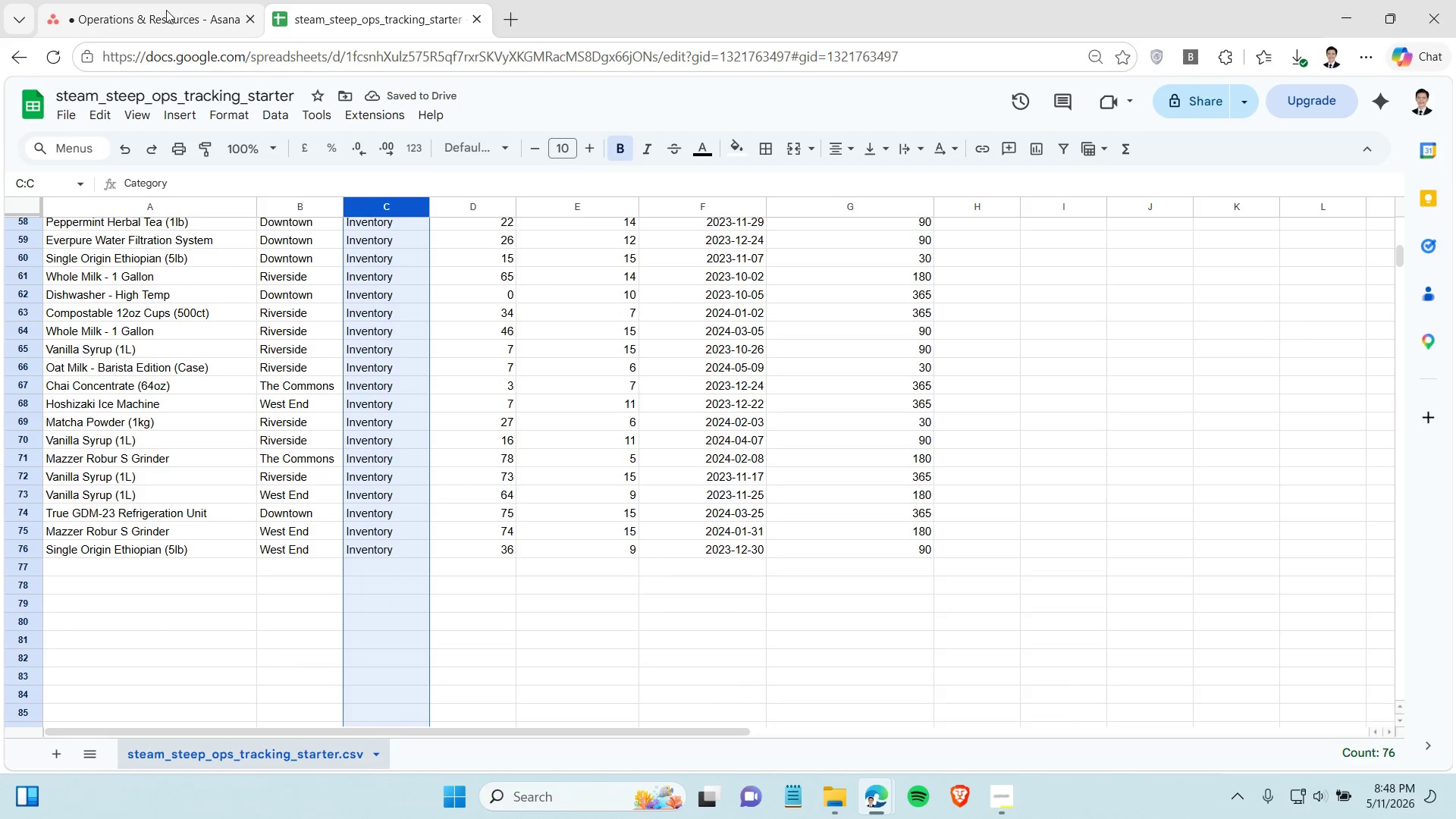 
left_click([166, 10])
 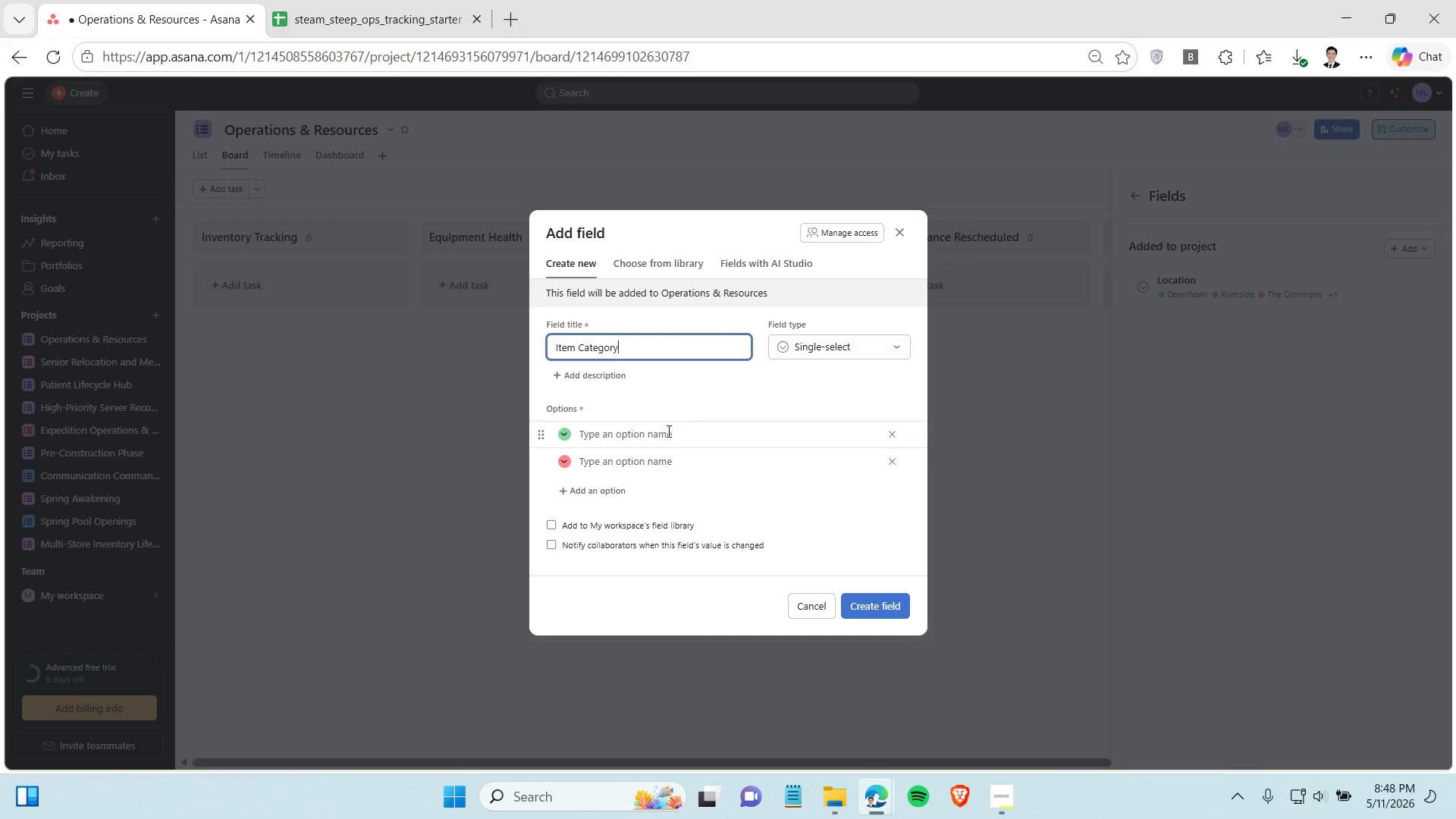 
left_click([662, 433])
 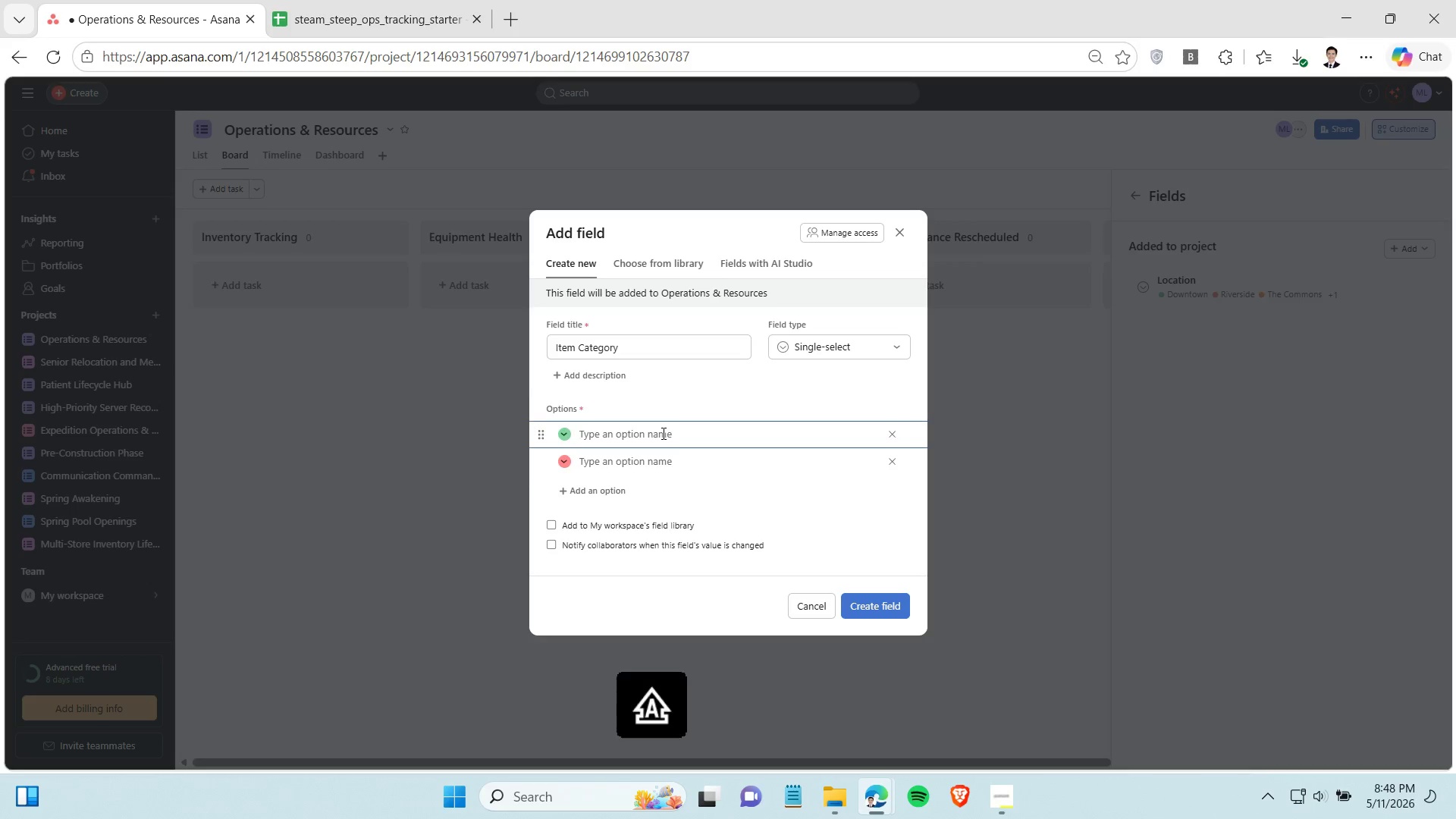 
type(Equipmeny)
key(Backspace)
type(t)
 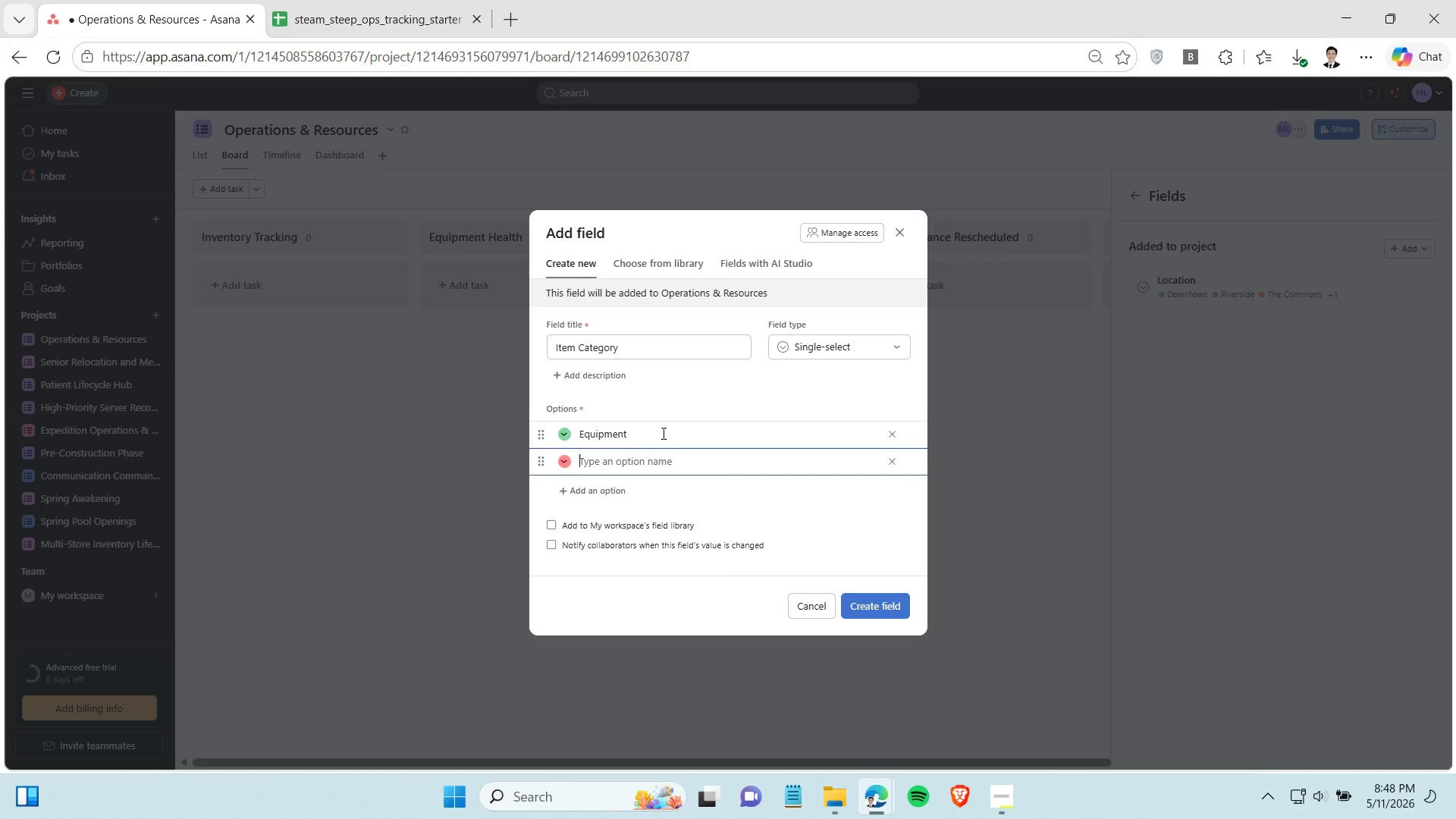 
key(ArrowDown)
 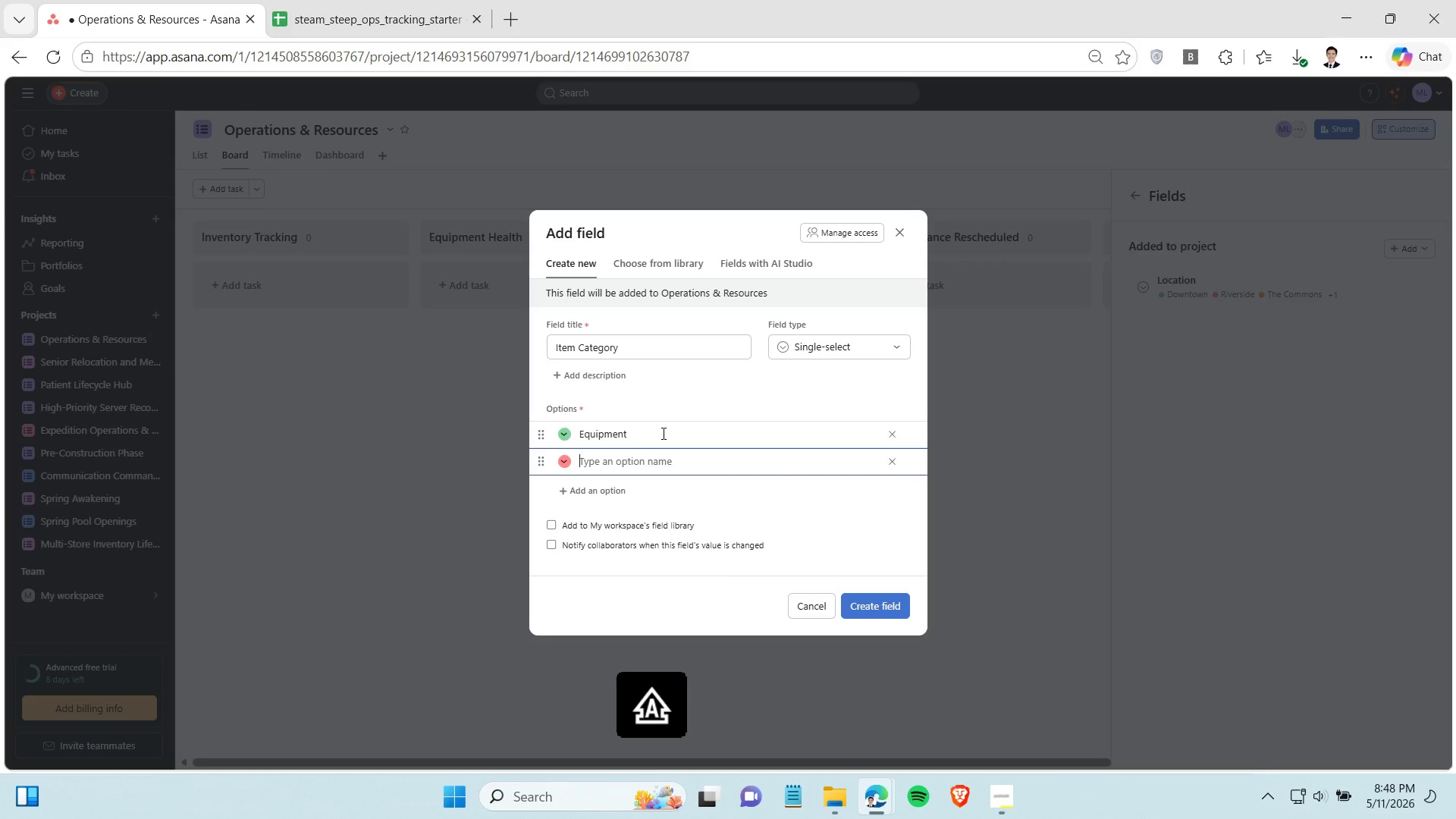 
type(Inventory)
 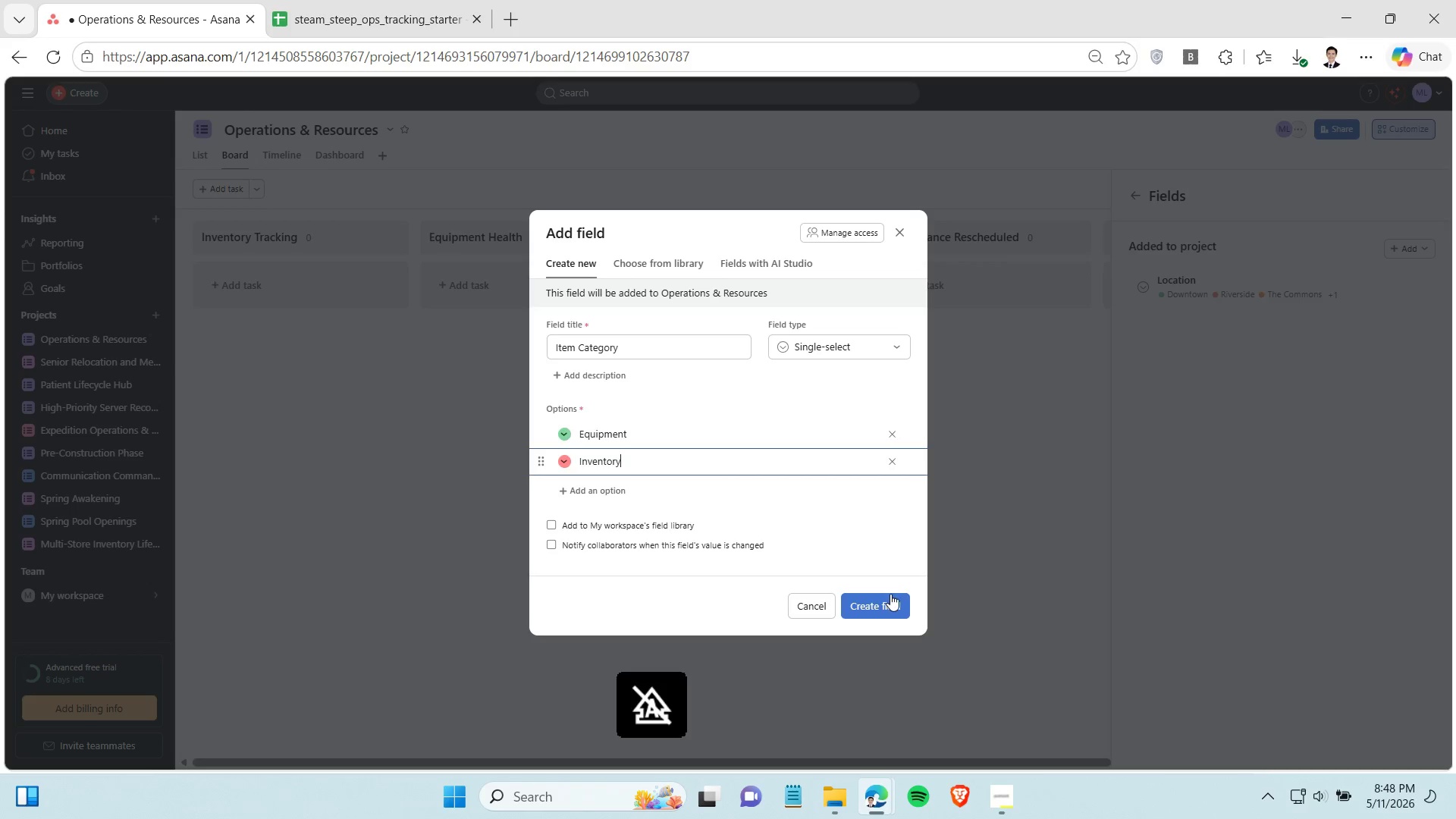 
left_click([890, 595])
 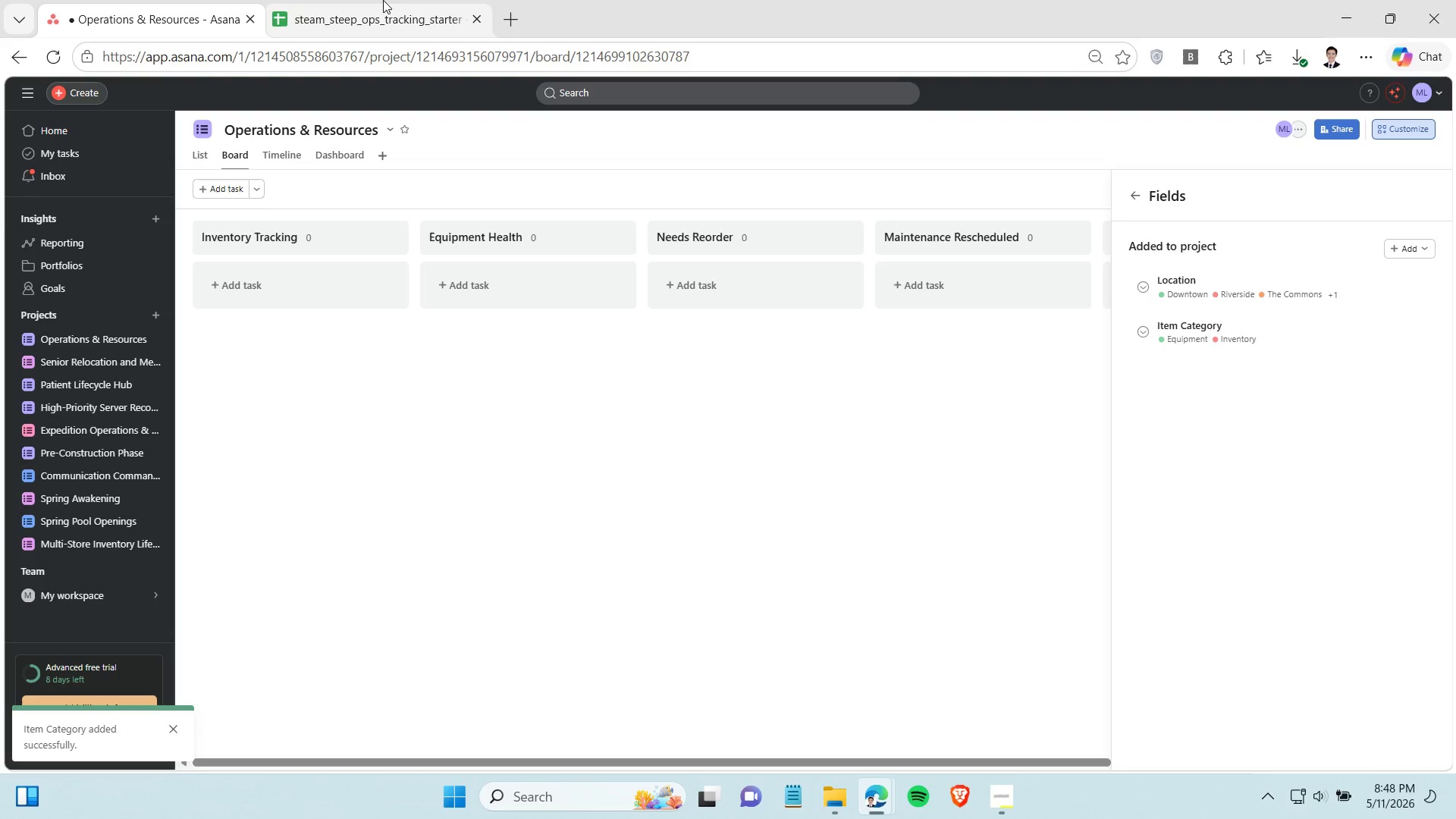 
left_click([366, 0])
 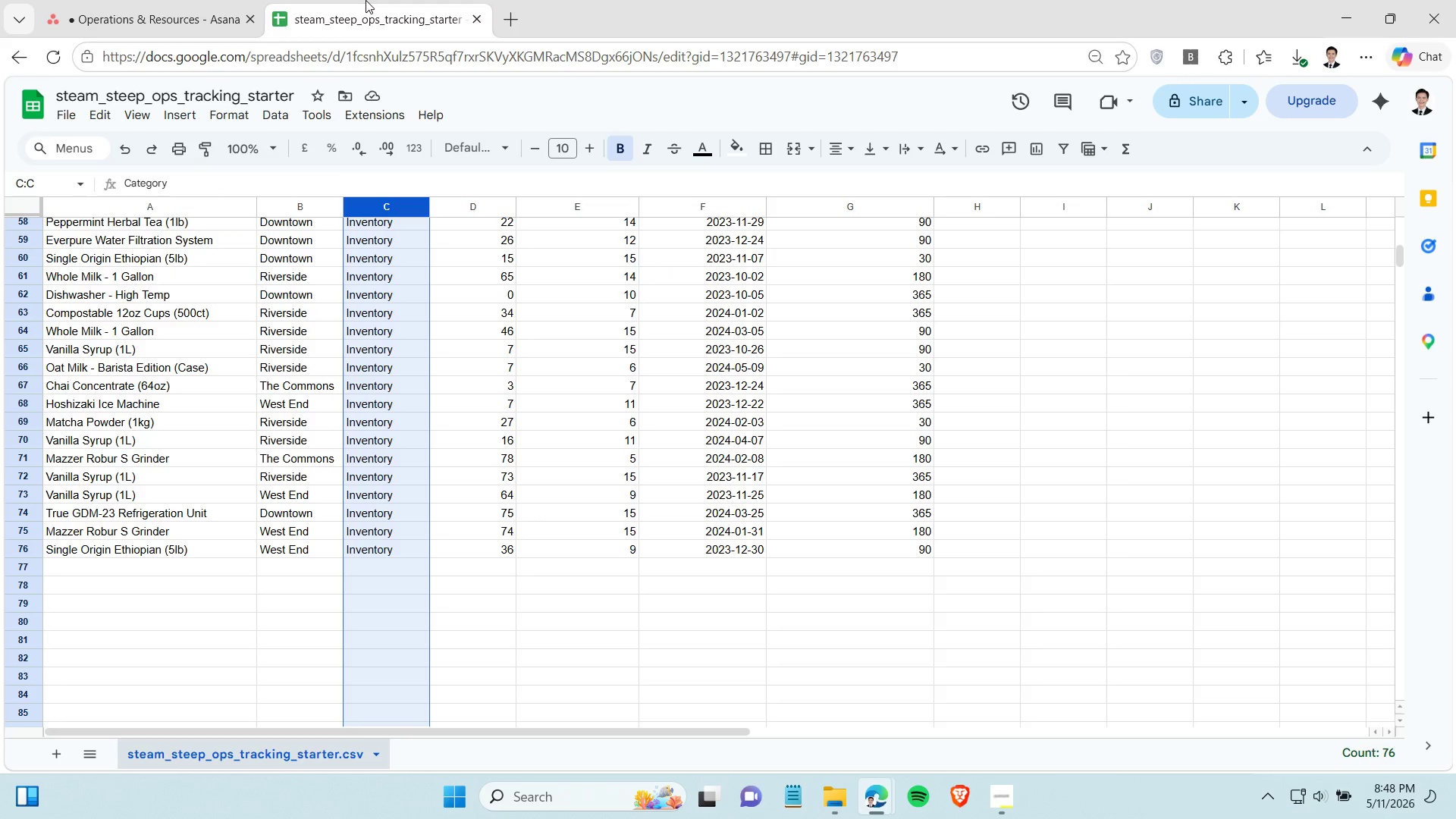 
key(Control+Z)
 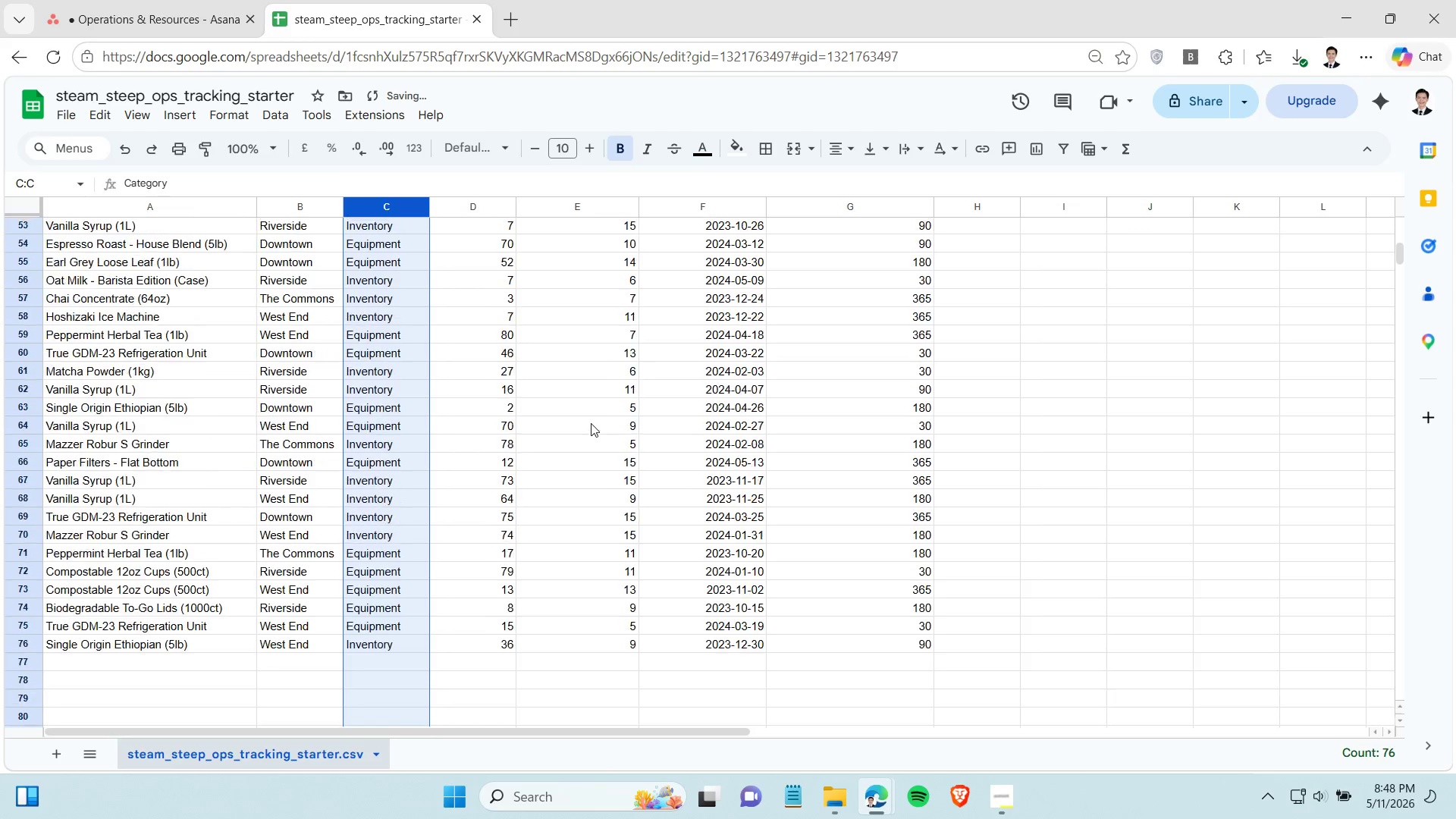 
scroll: coordinate [913, 657], scroll_direction: up, amount: 13.0
 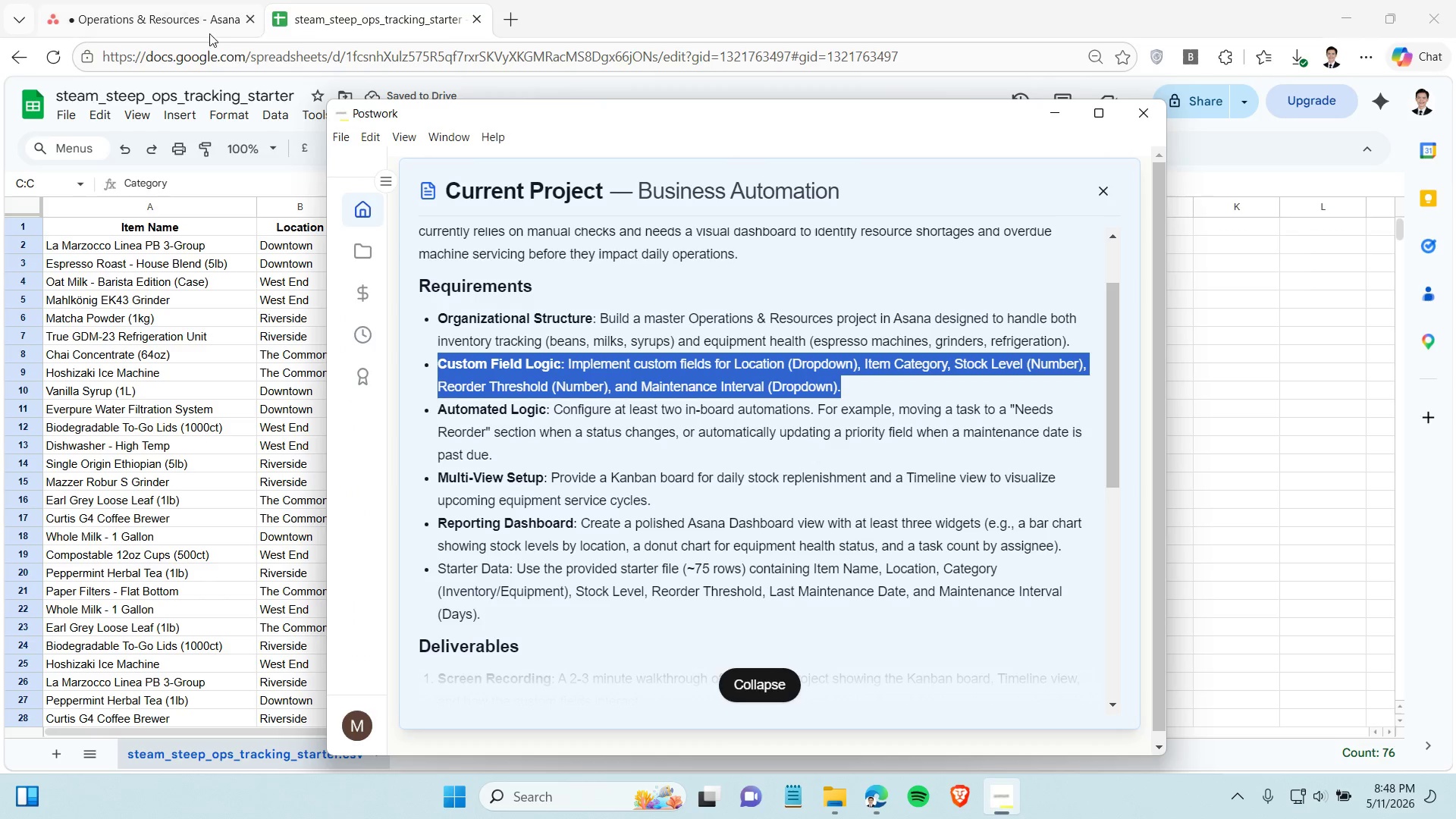 
left_click([190, 20])
 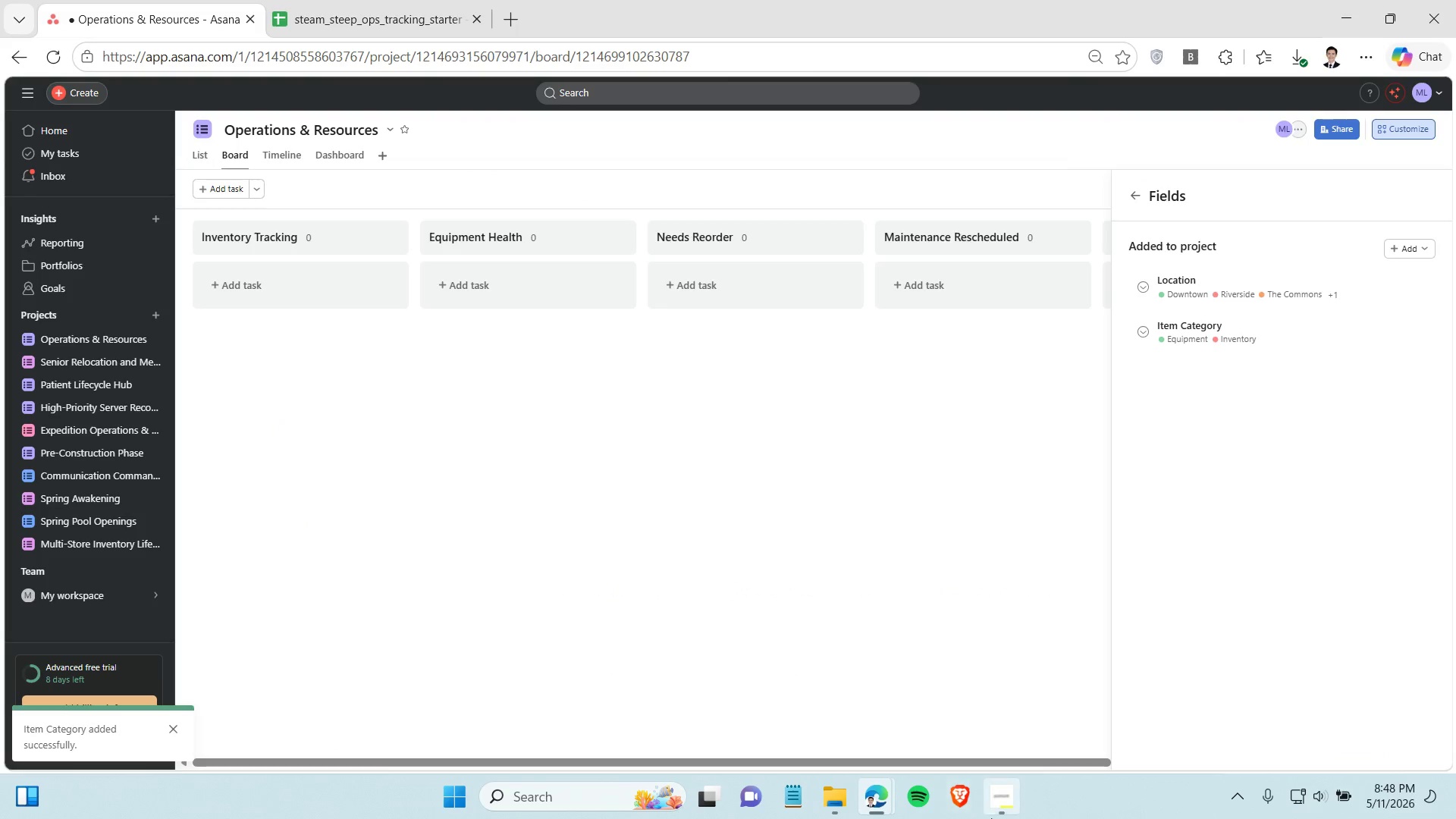 
left_click([1002, 806])